 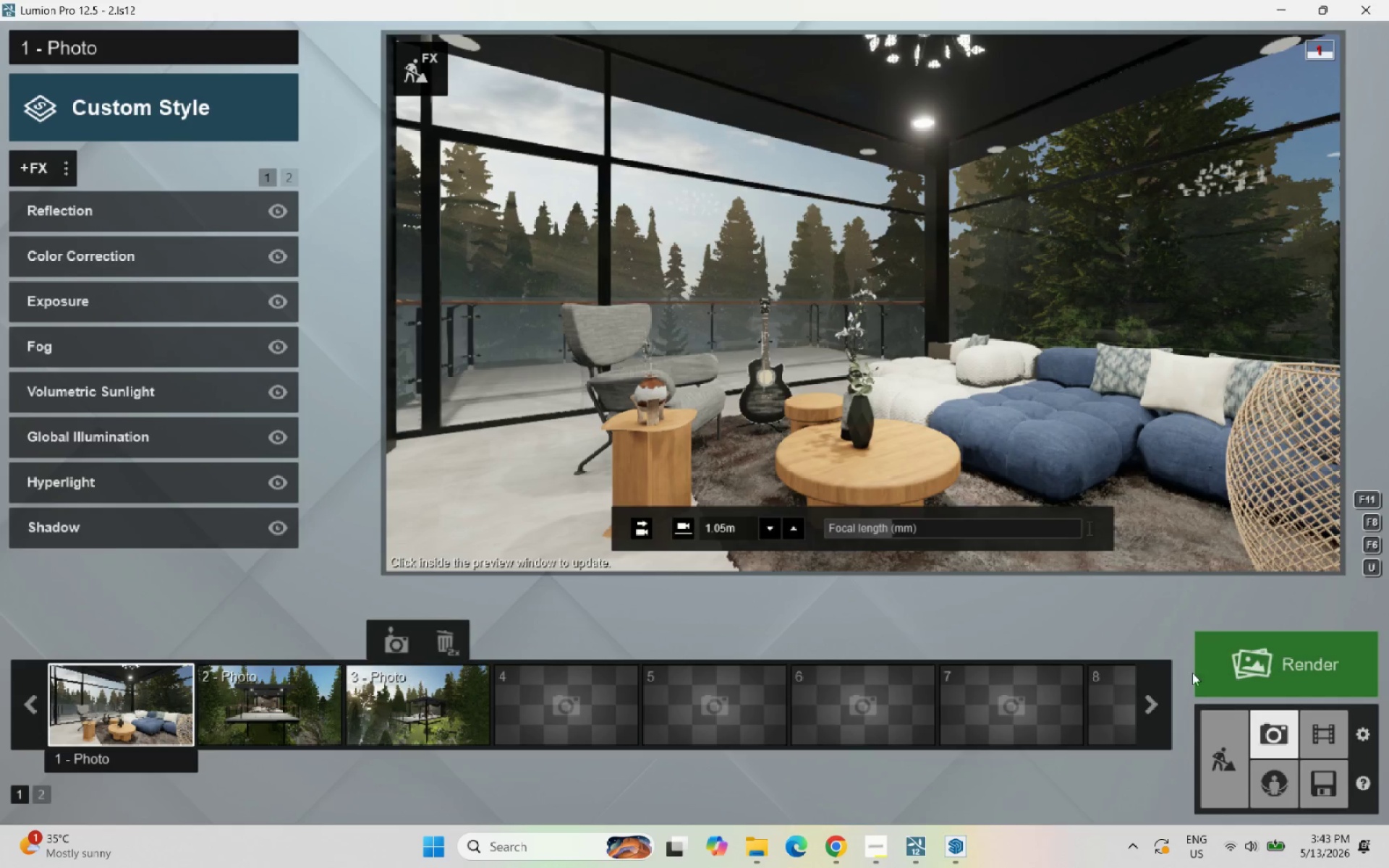 
left_click([1279, 648])
 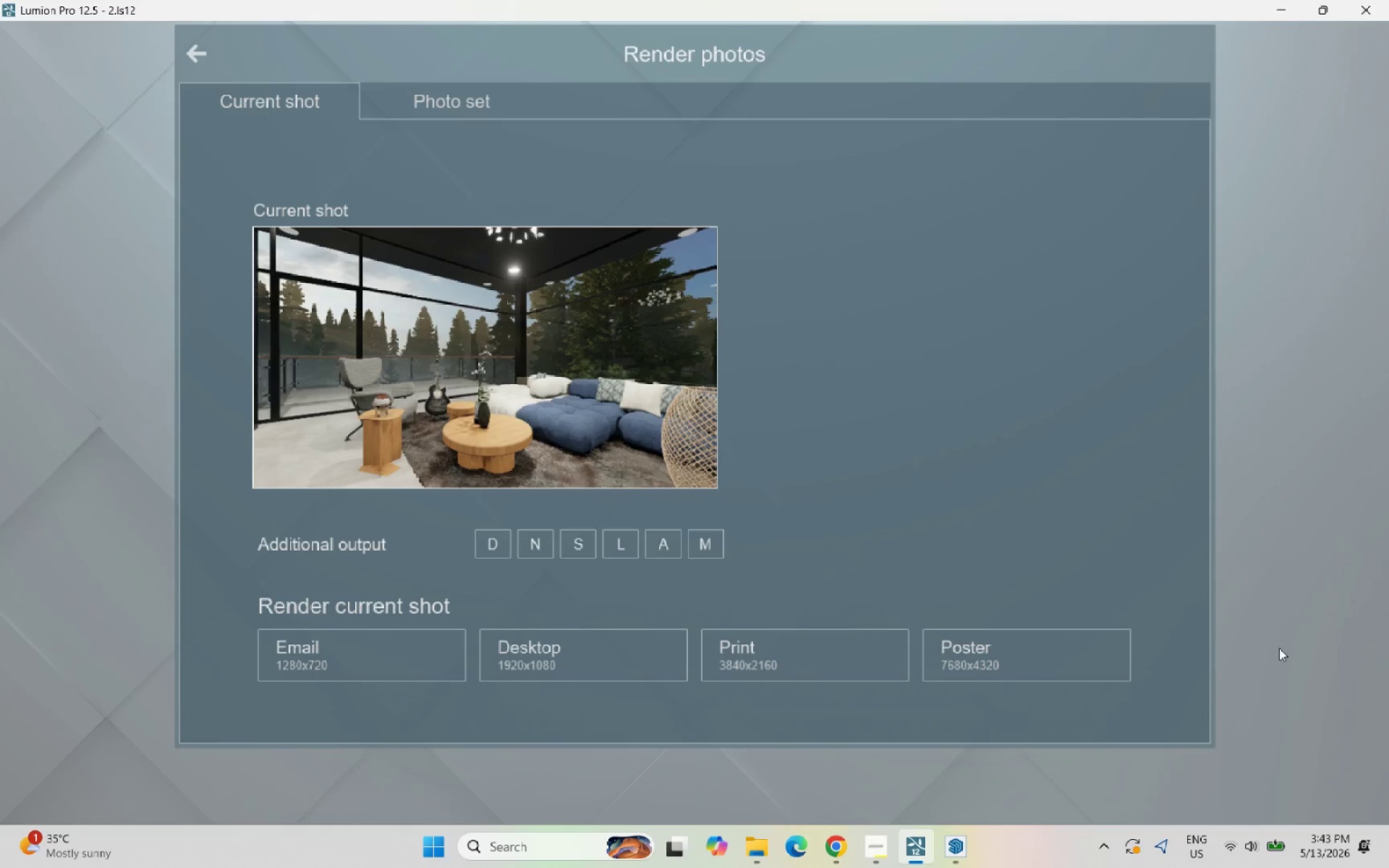 
left_click([480, 109])
 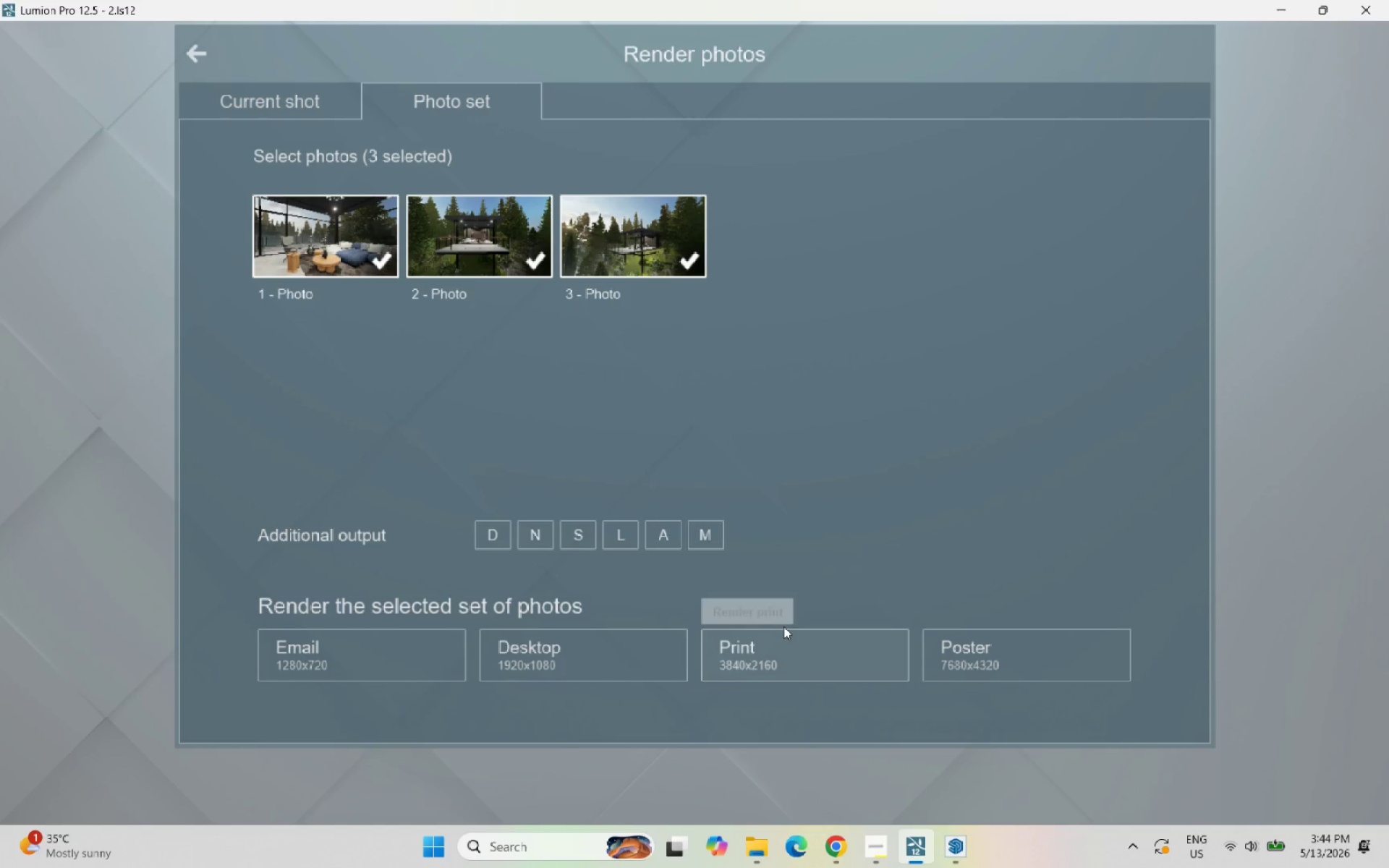 
wait(6.25)
 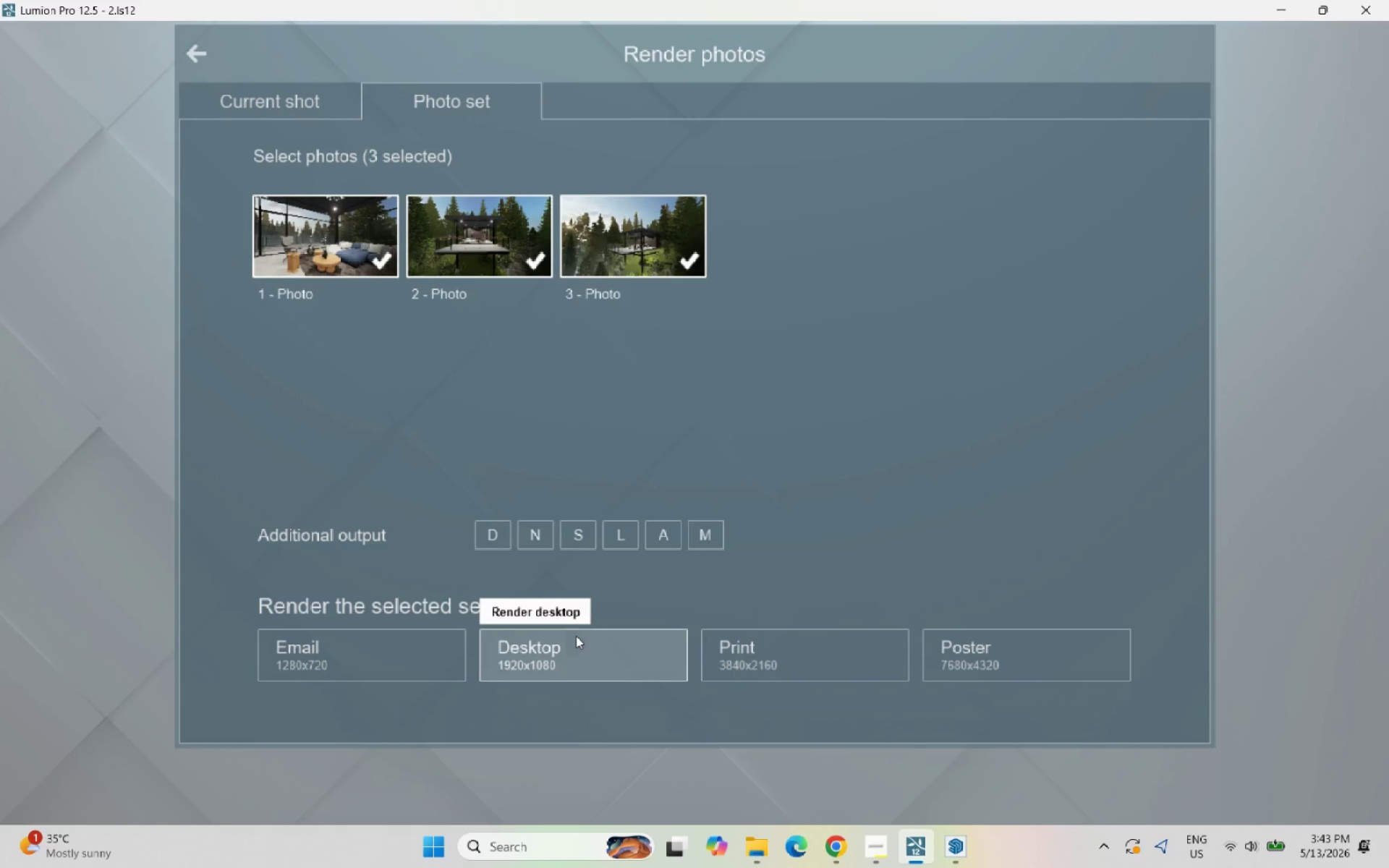 
left_click([779, 665])
 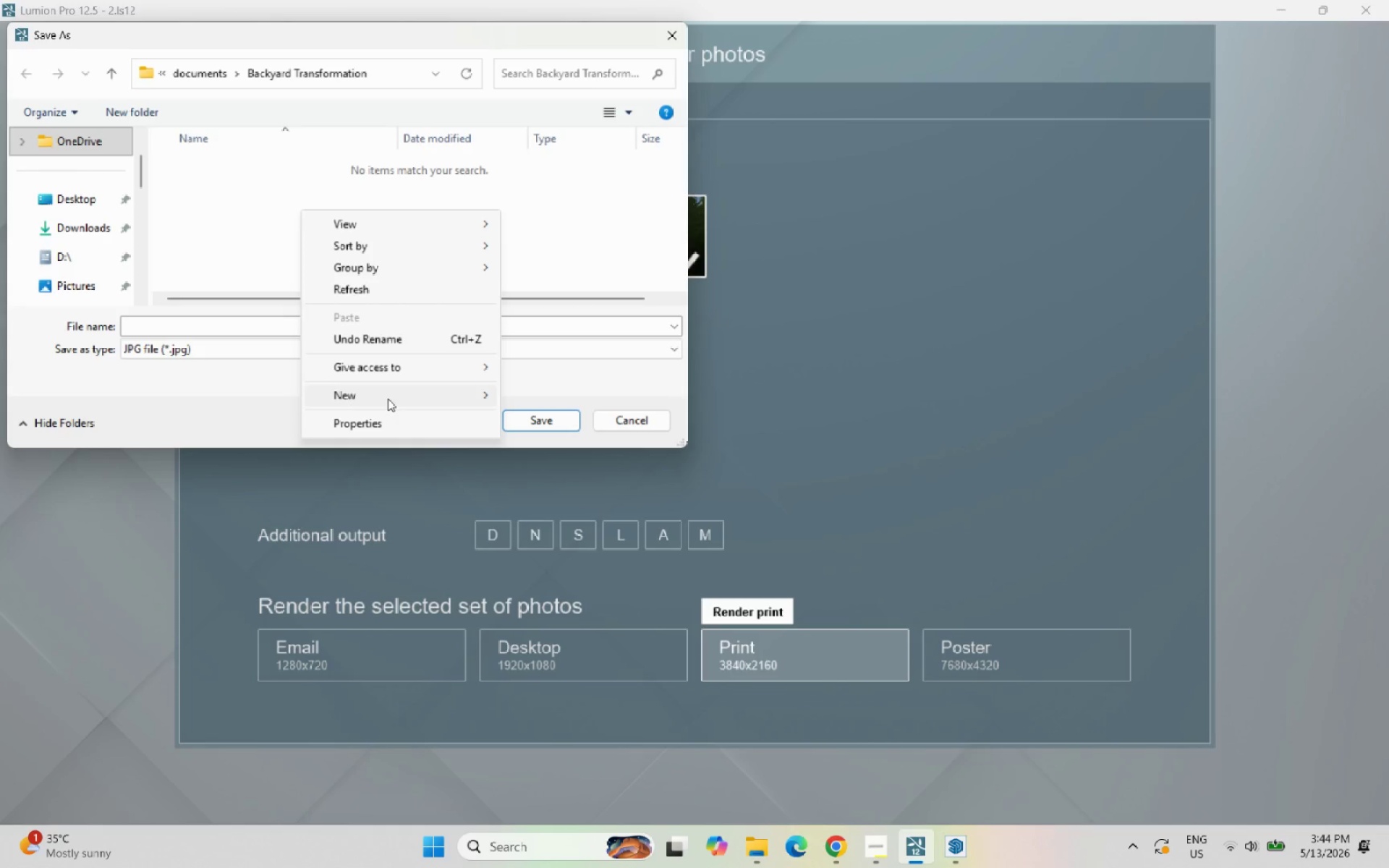 
left_click([519, 399])
 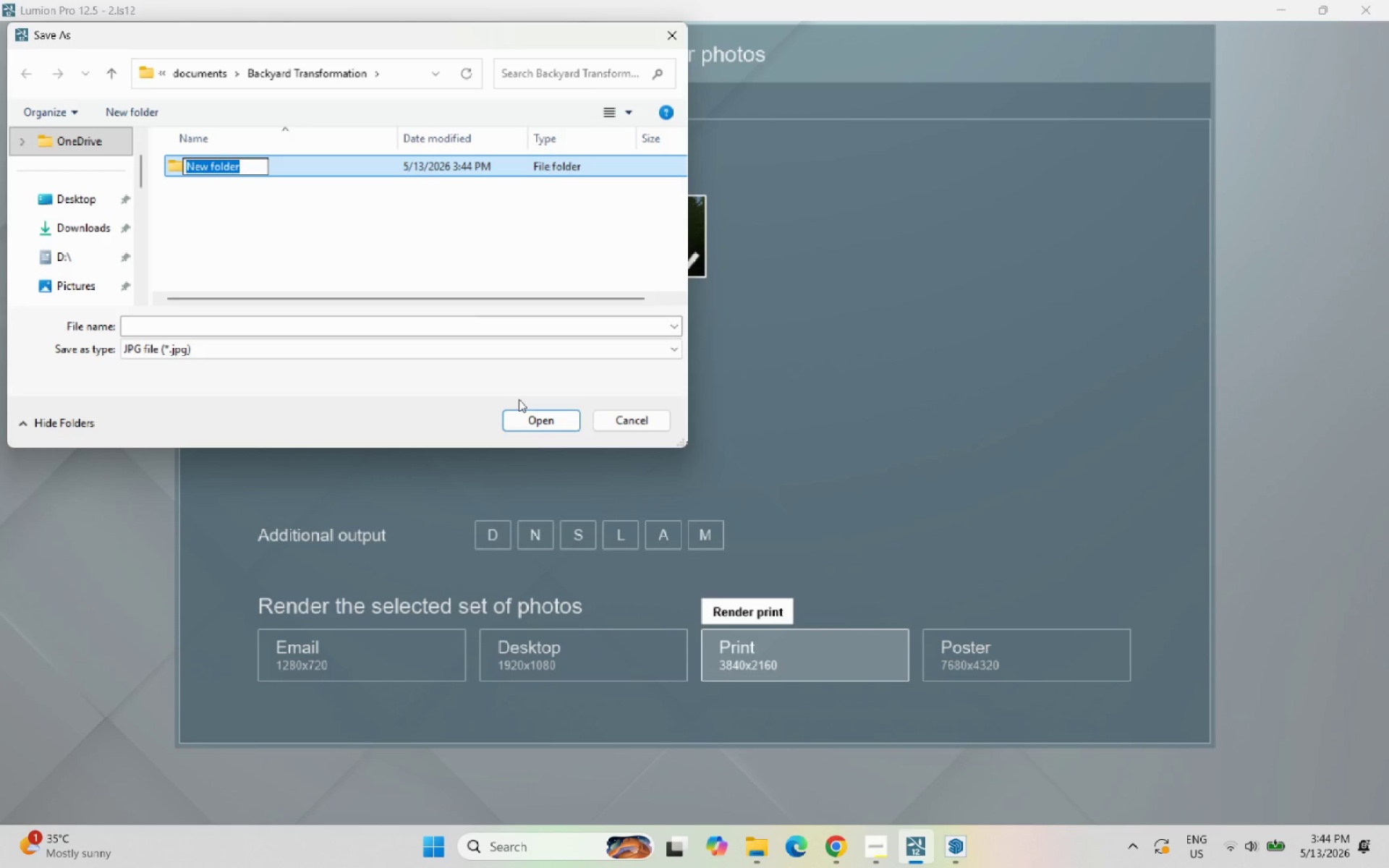 
type(render)
 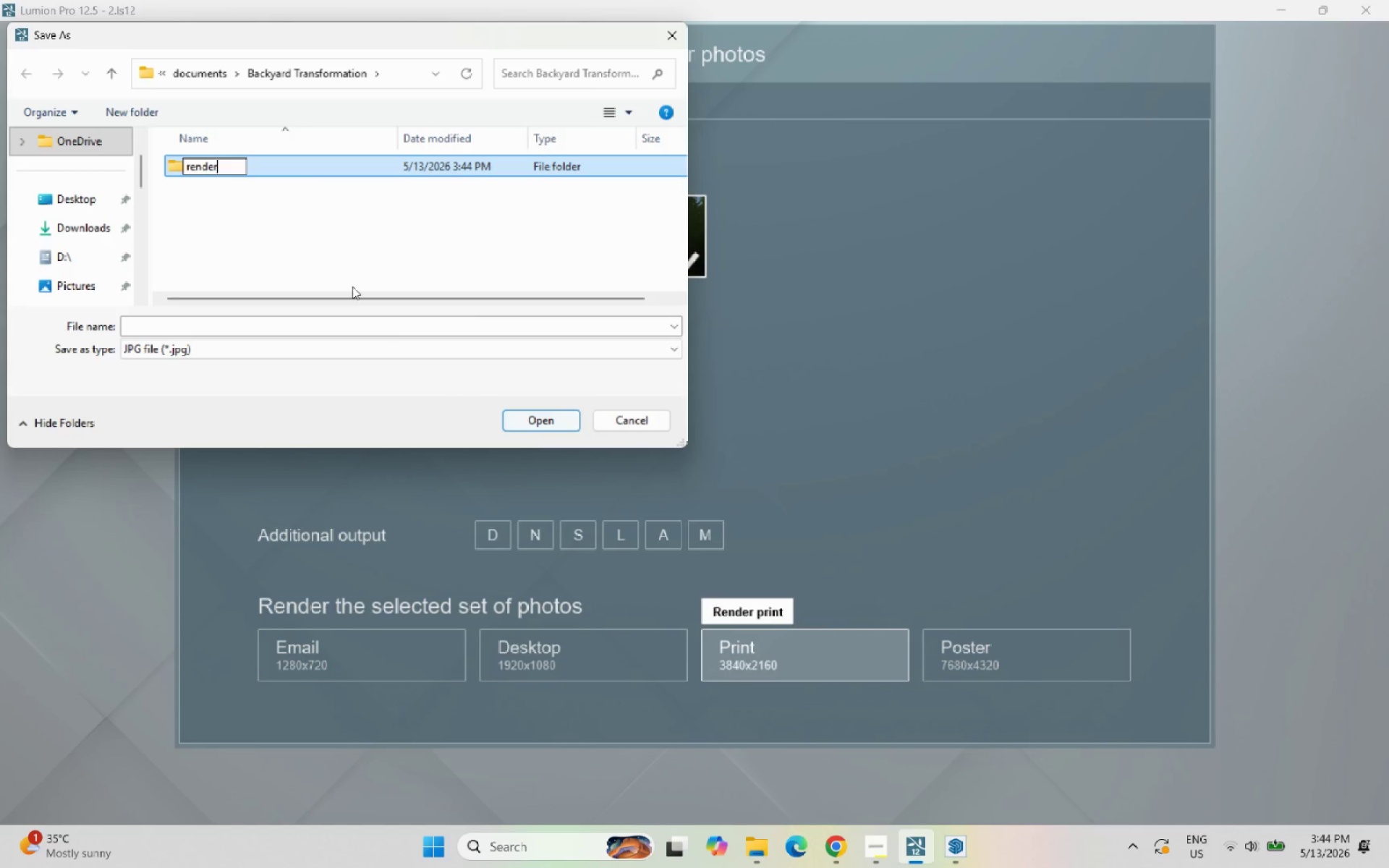 
left_click([344, 268])
 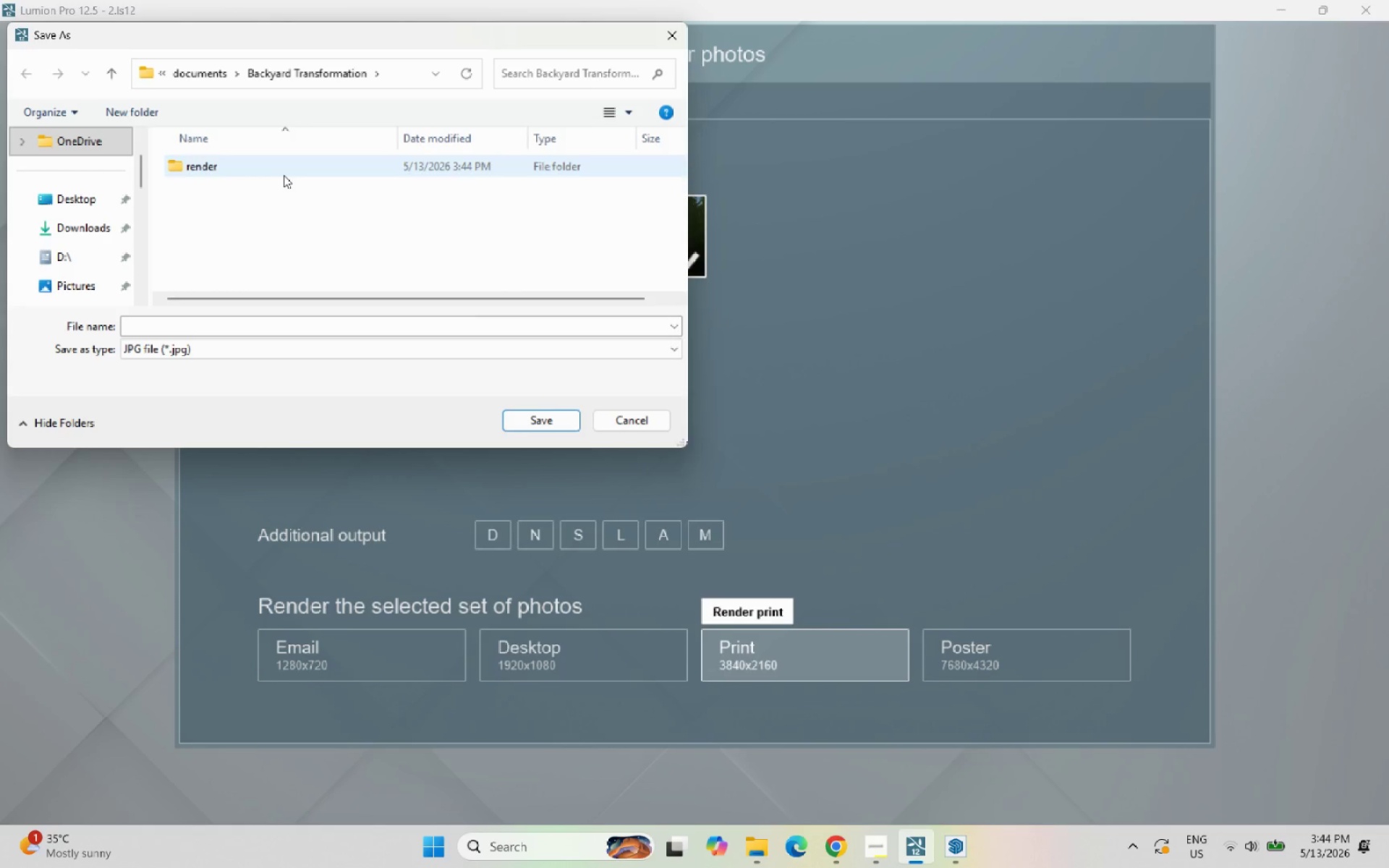 
double_click([281, 175])
 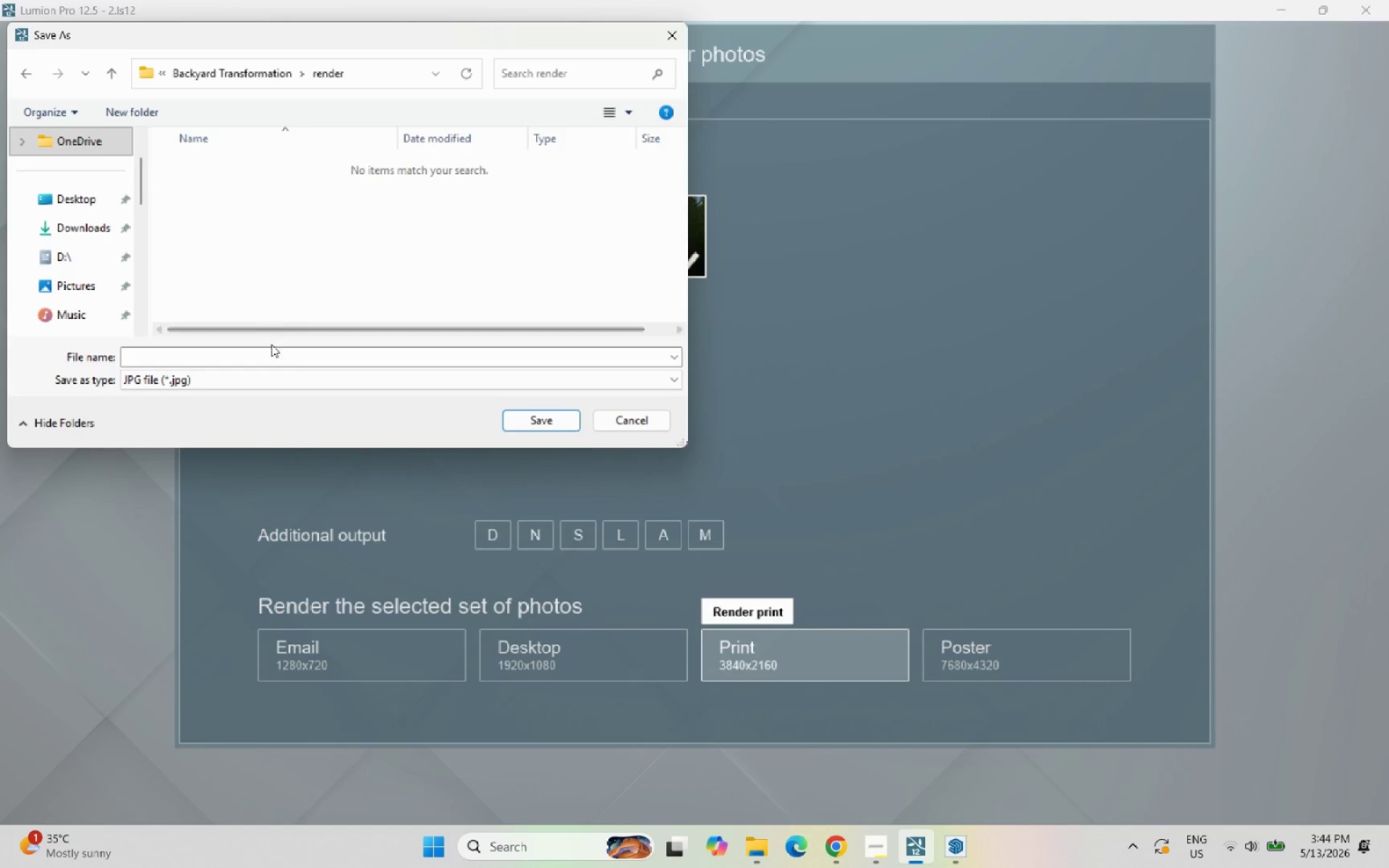 
left_click([278, 359])
 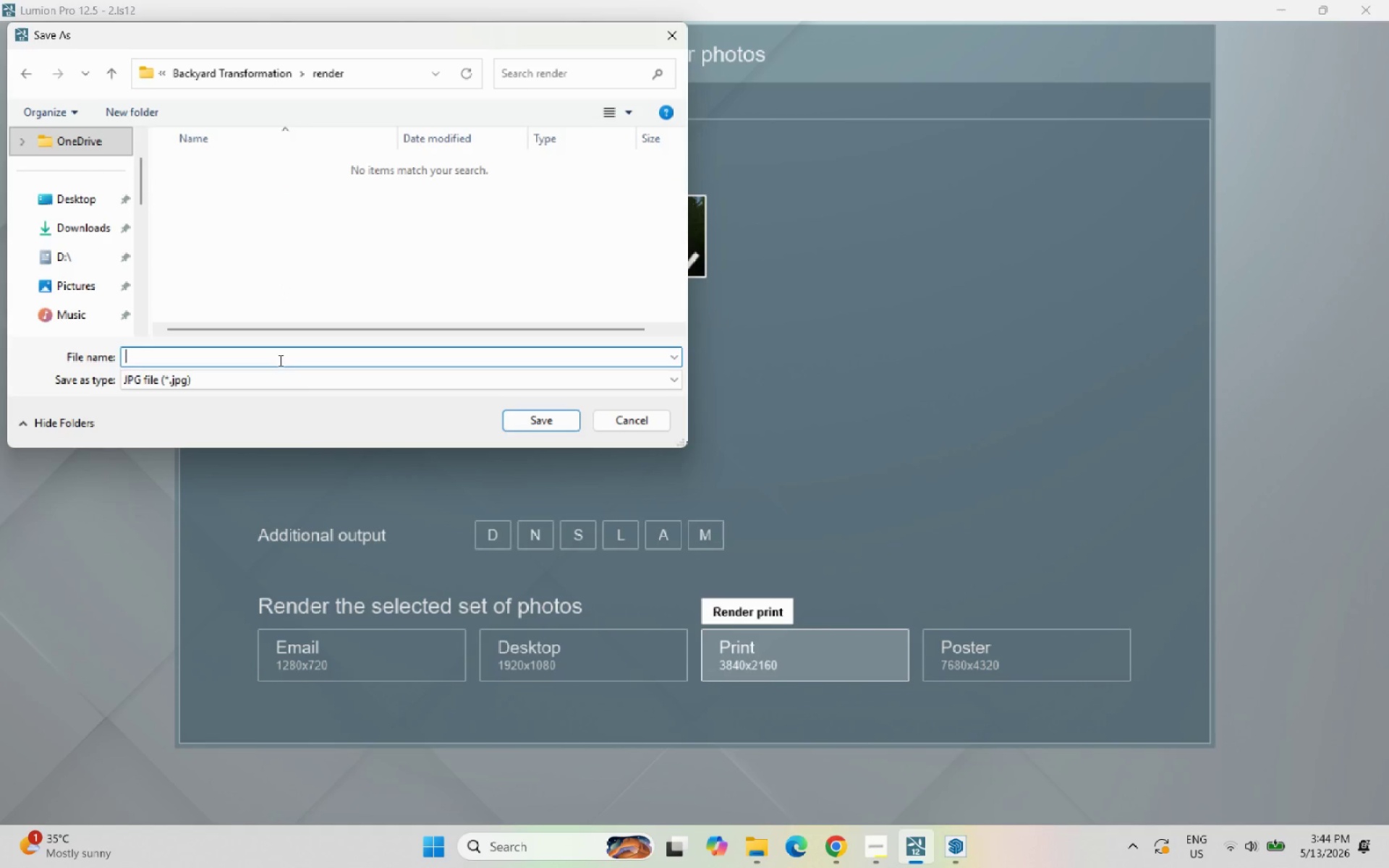 
key(1)
 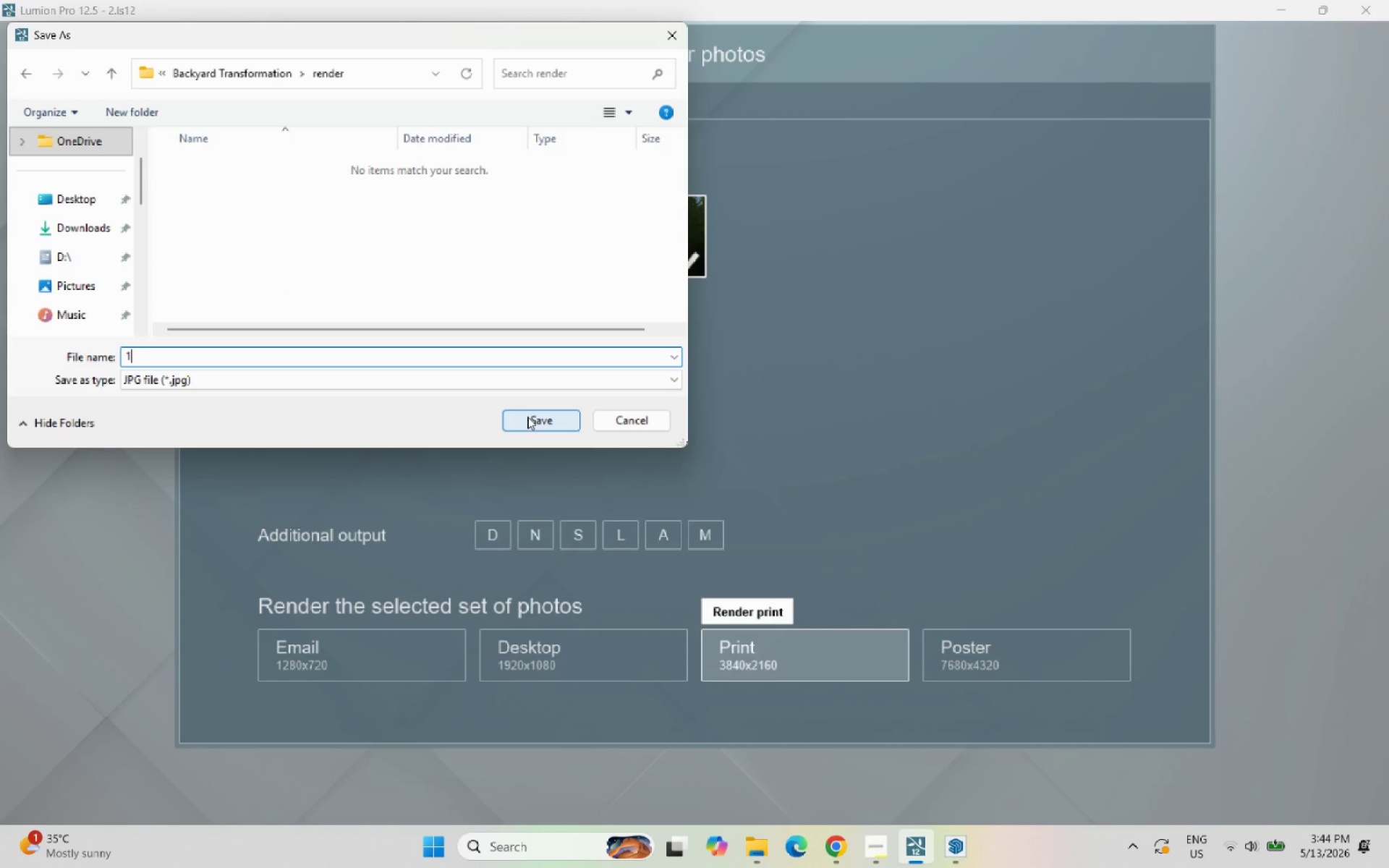 
left_click([528, 417])
 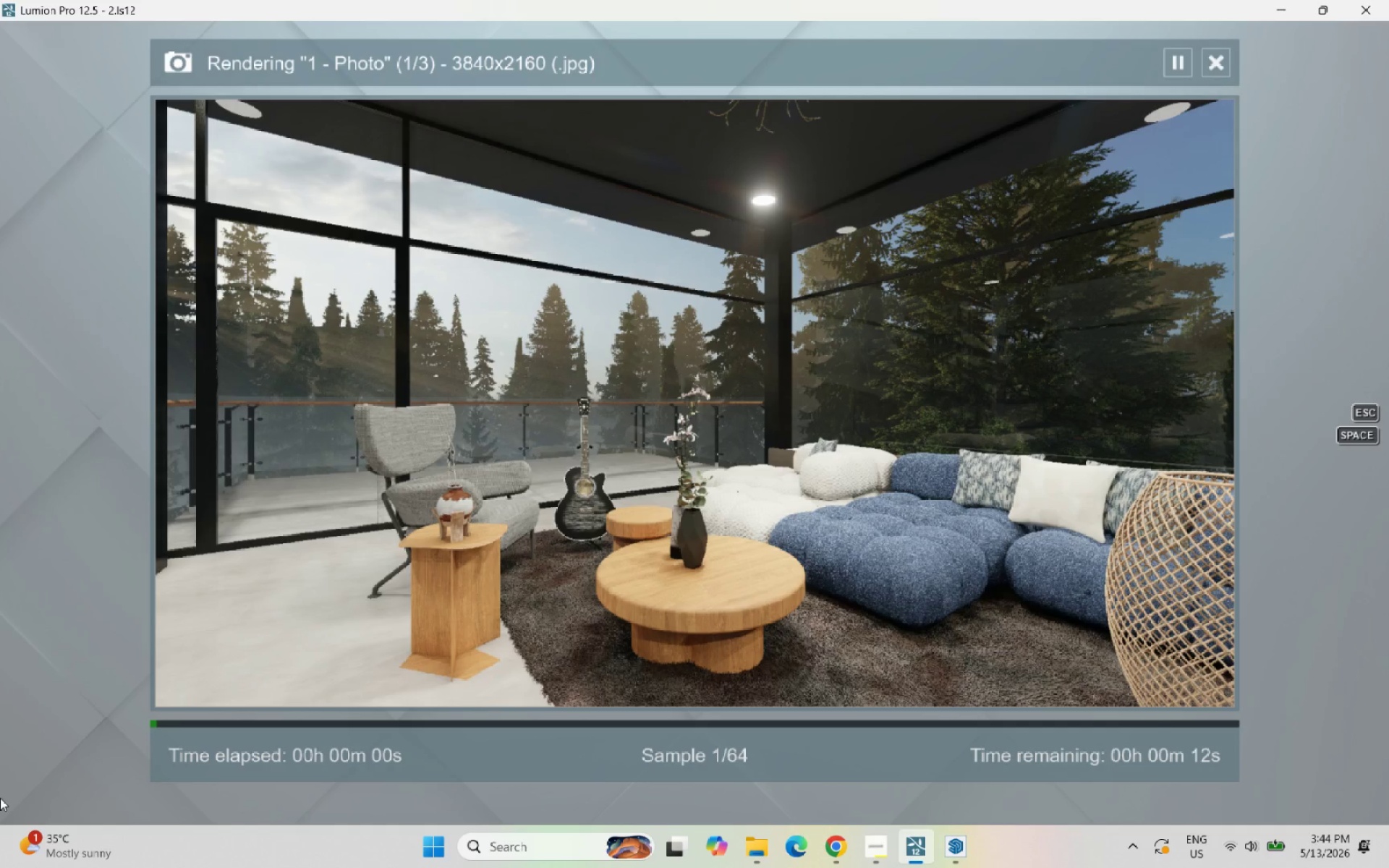 
wait(6.17)
 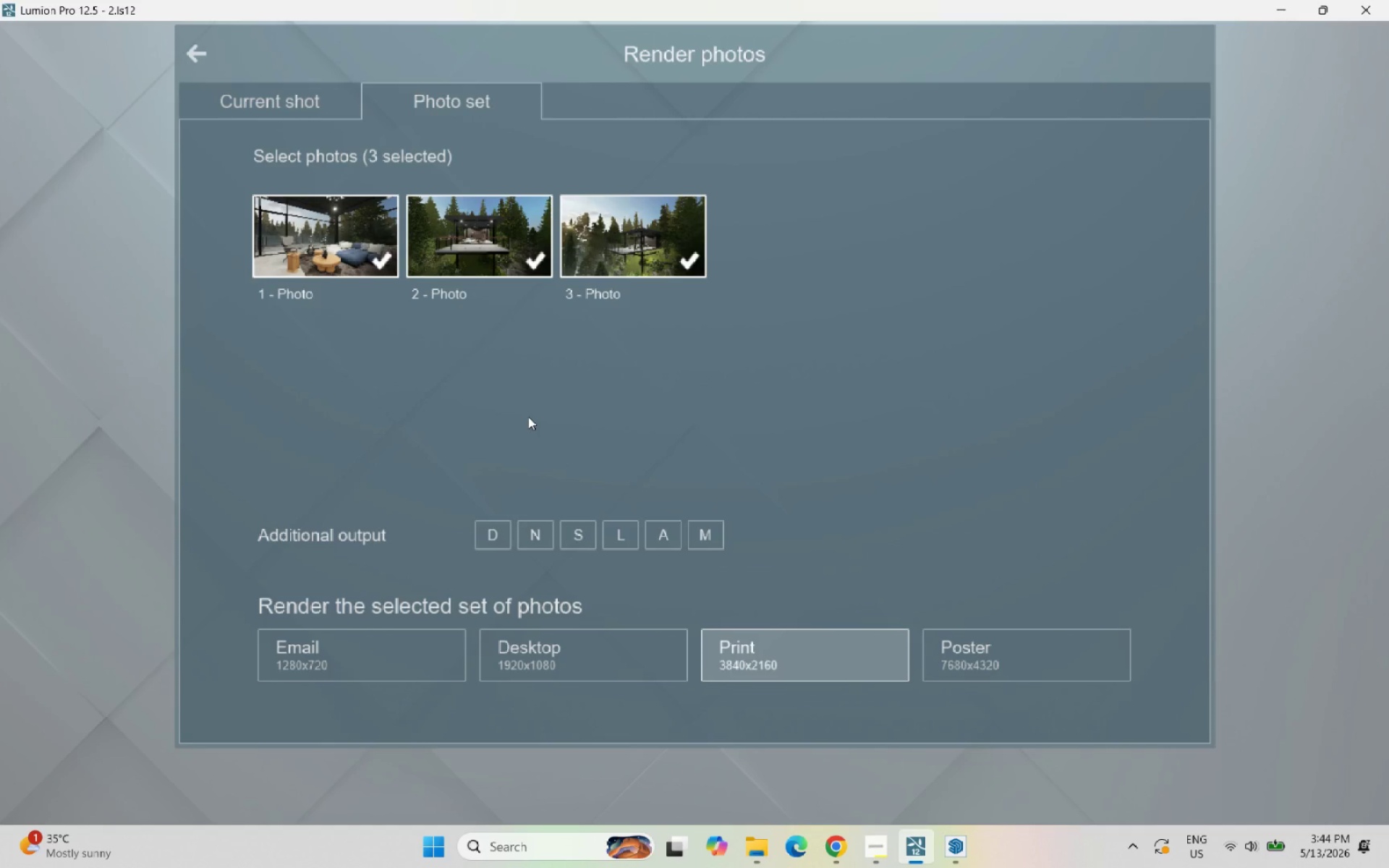 
left_click_drag(start_coordinate=[9, 814], to_coordinate=[49, 865])
 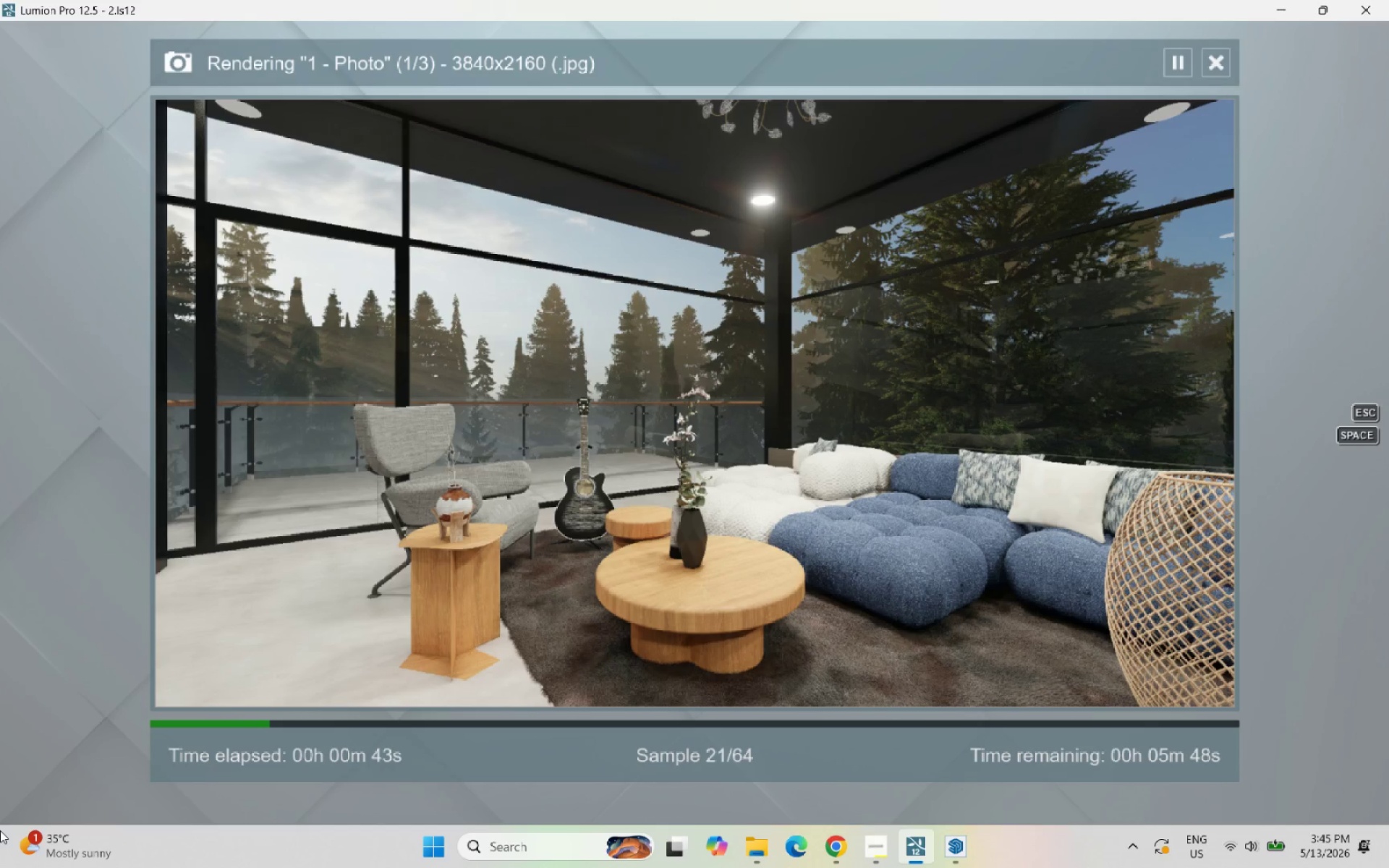 
wait(47.24)
 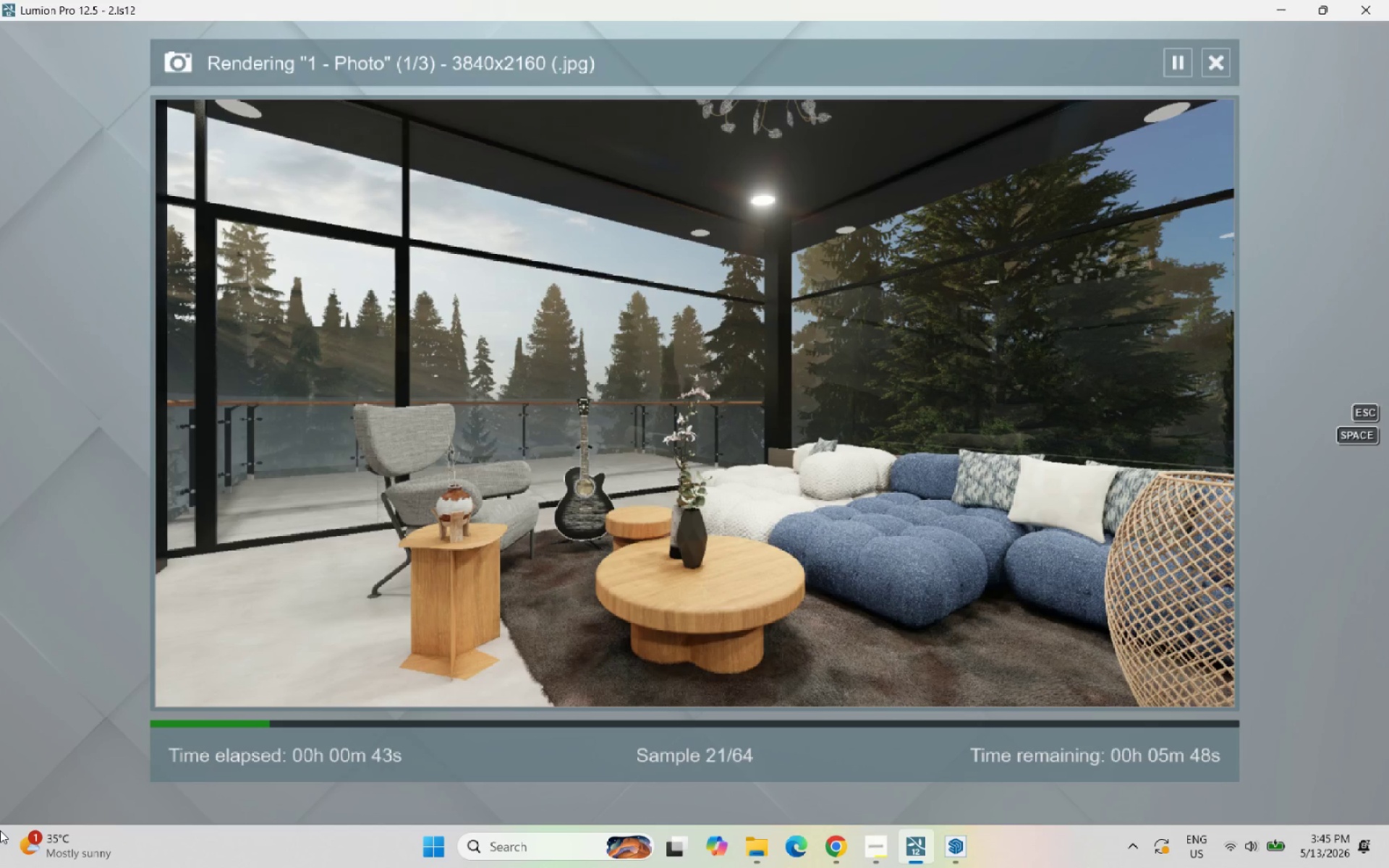 
mouse_move([657, 838])
 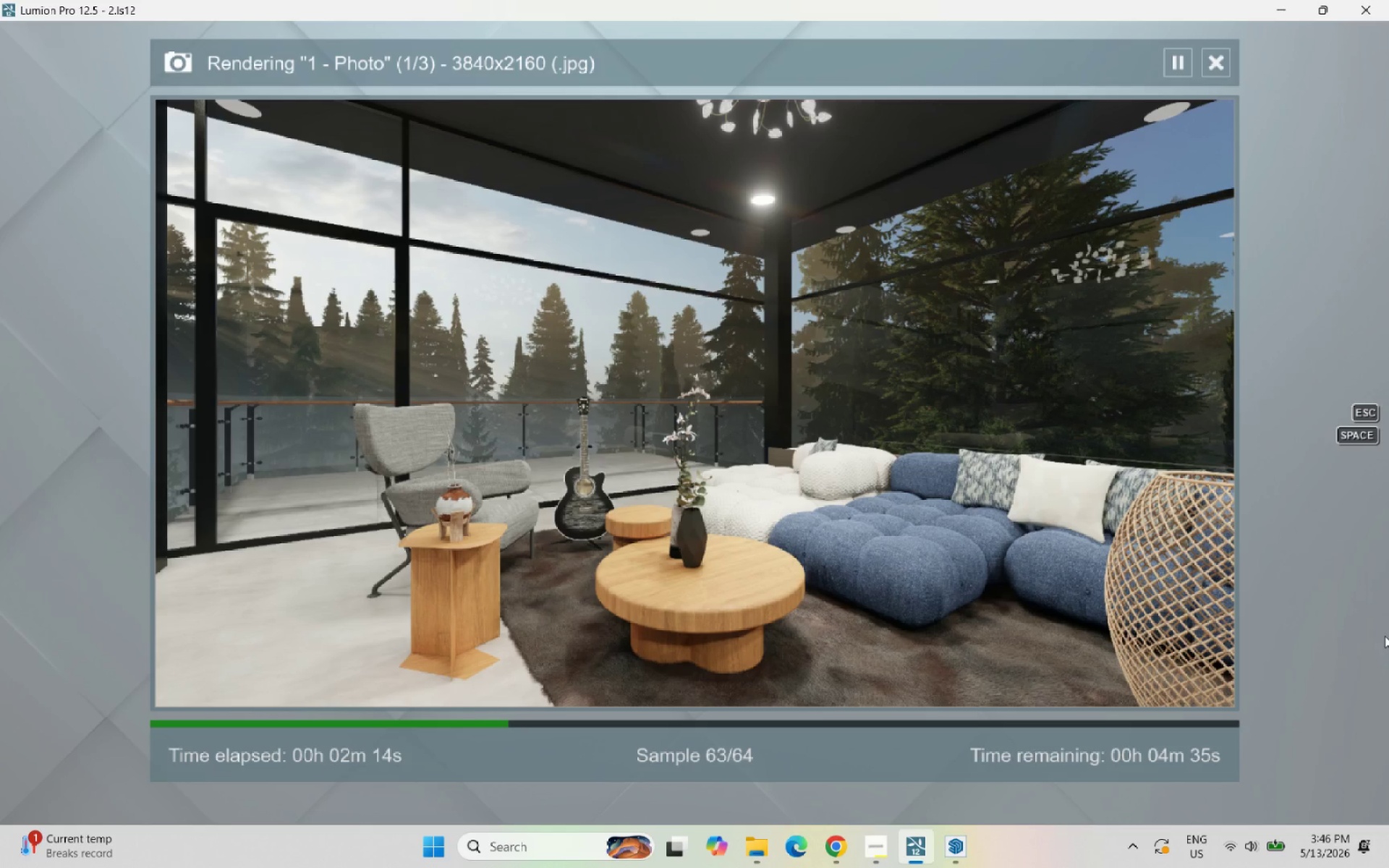 
wait(89.8)
 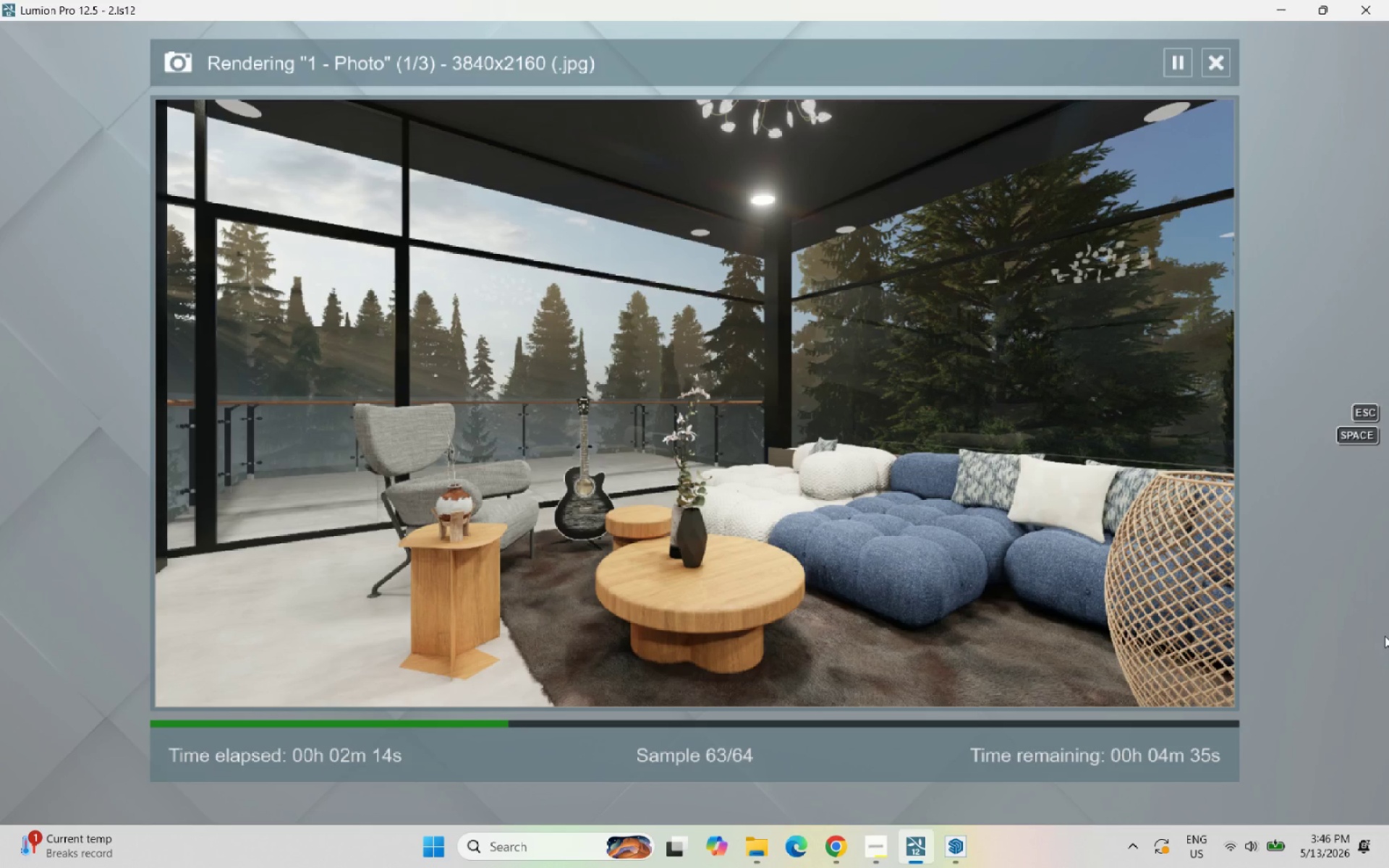 
mouse_move([1376, 842])
 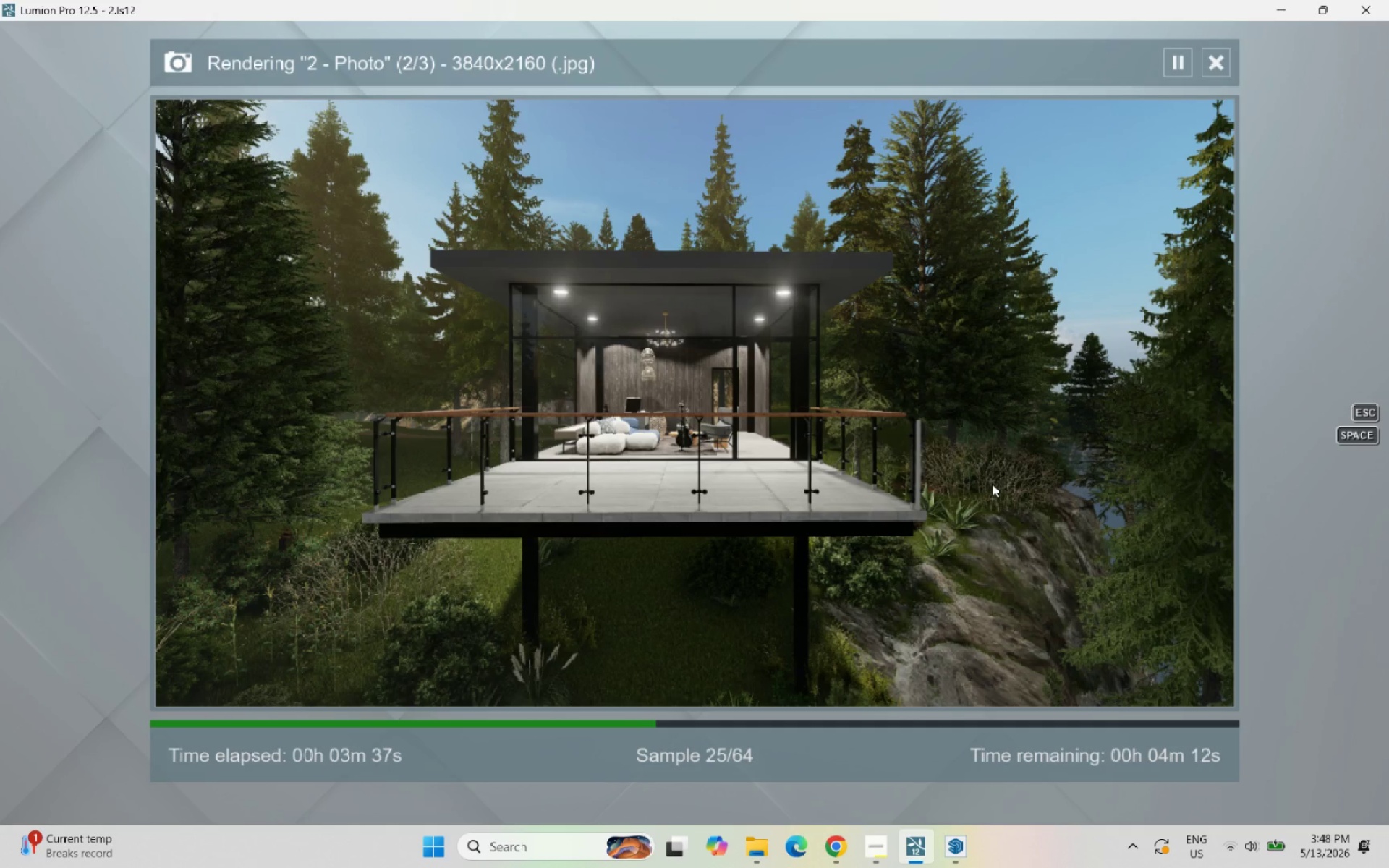 
wait(78.73)
 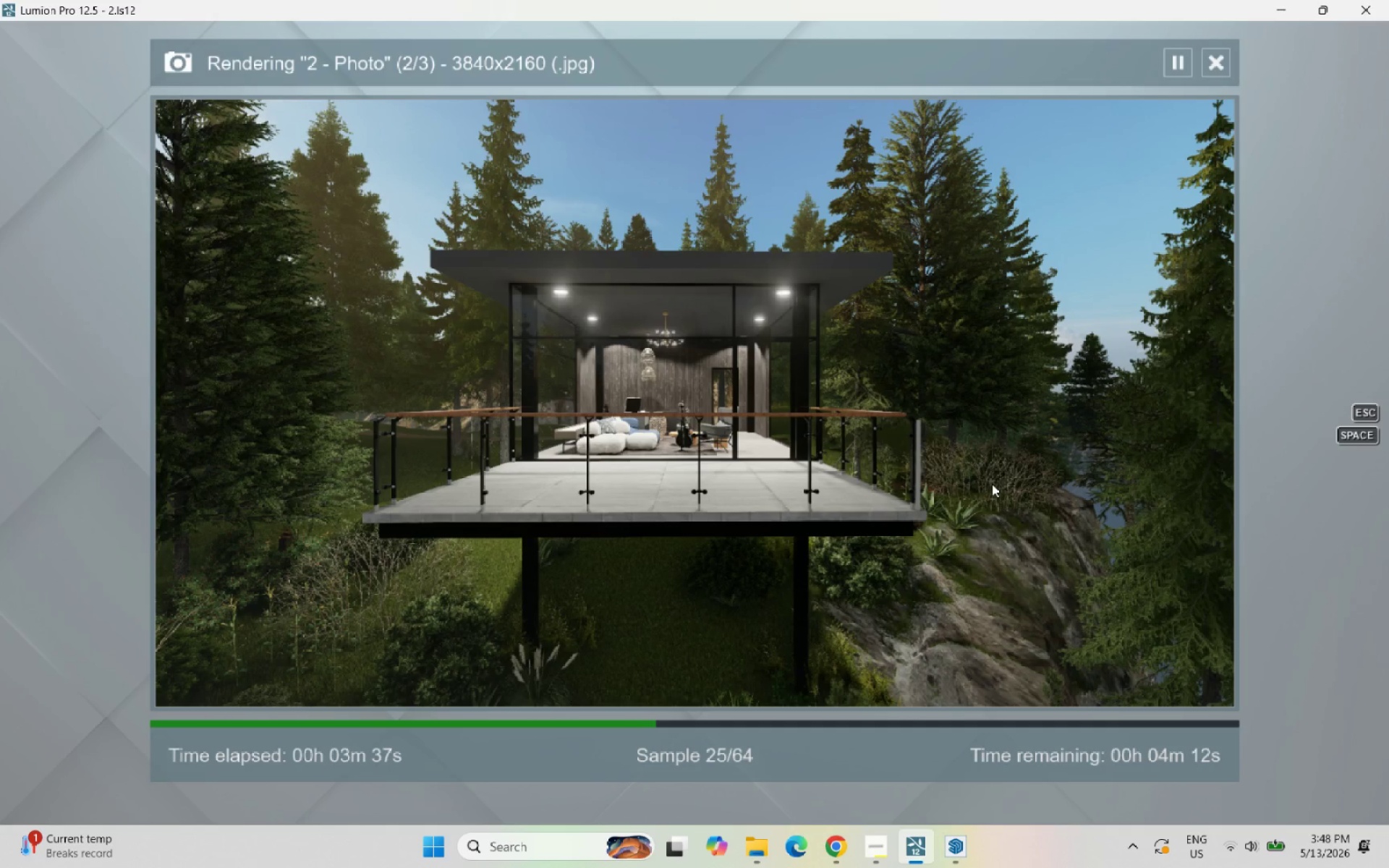 
mouse_move([925, 695])
 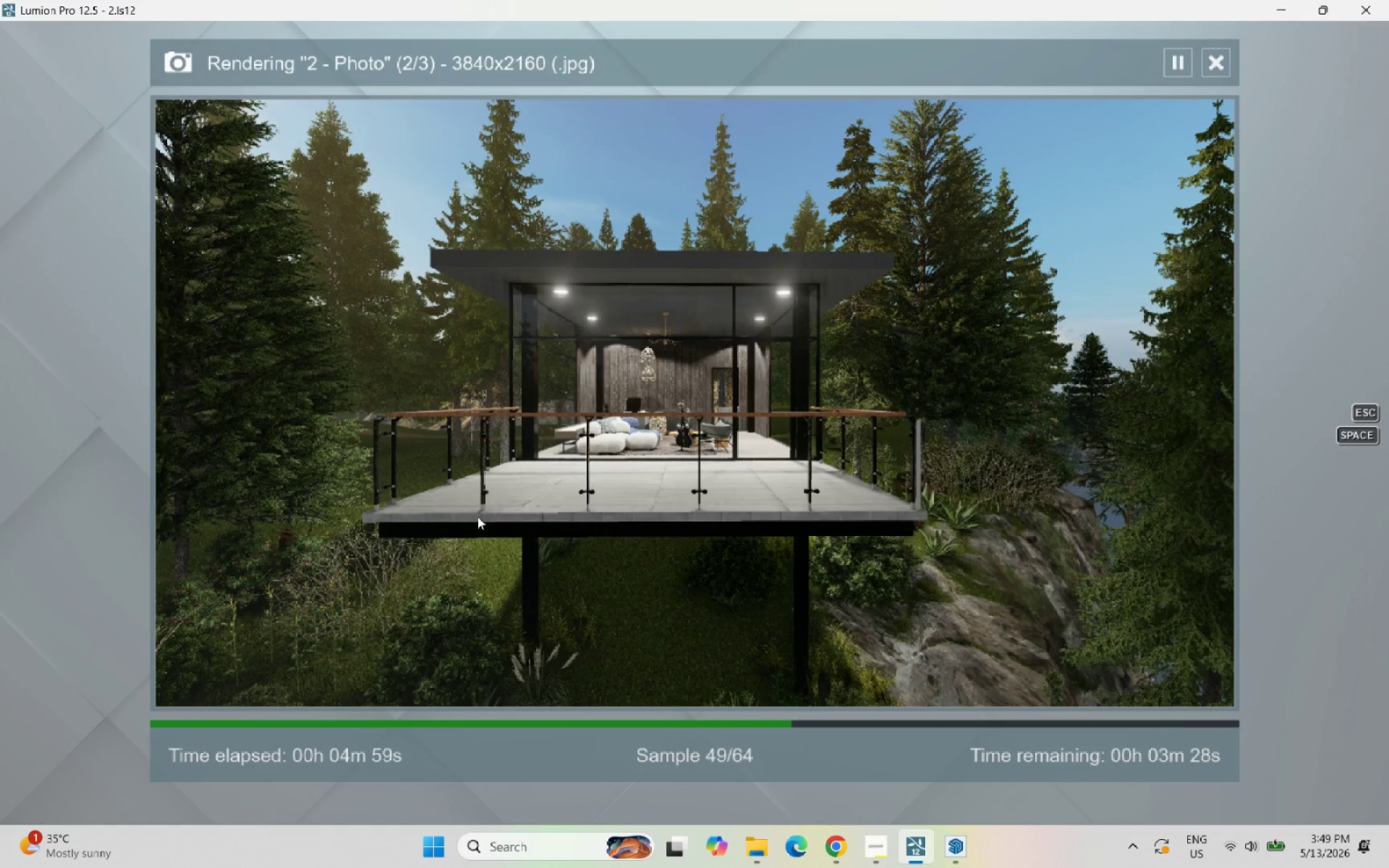 
wait(77.83)
 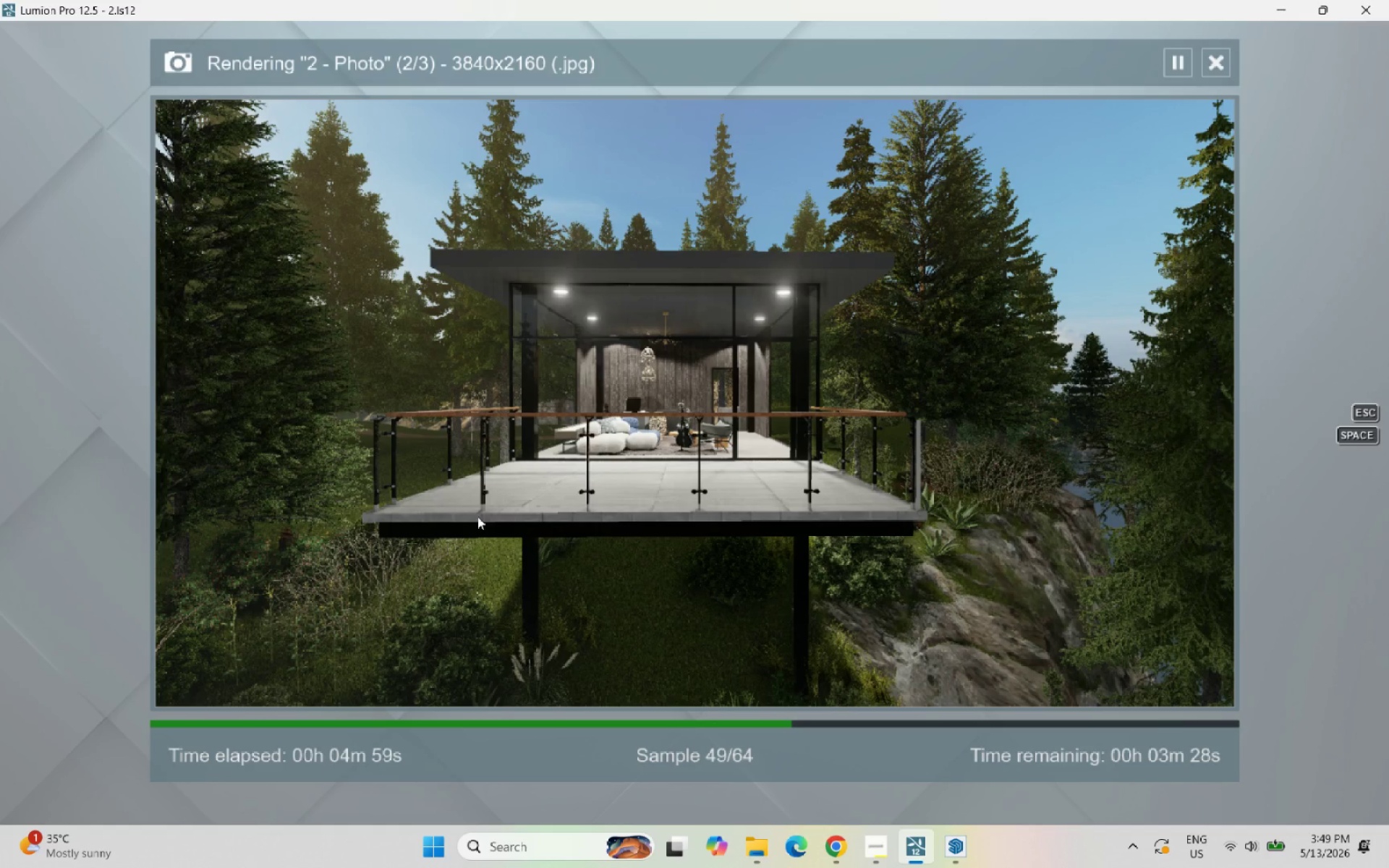 
mouse_move([738, 696])
 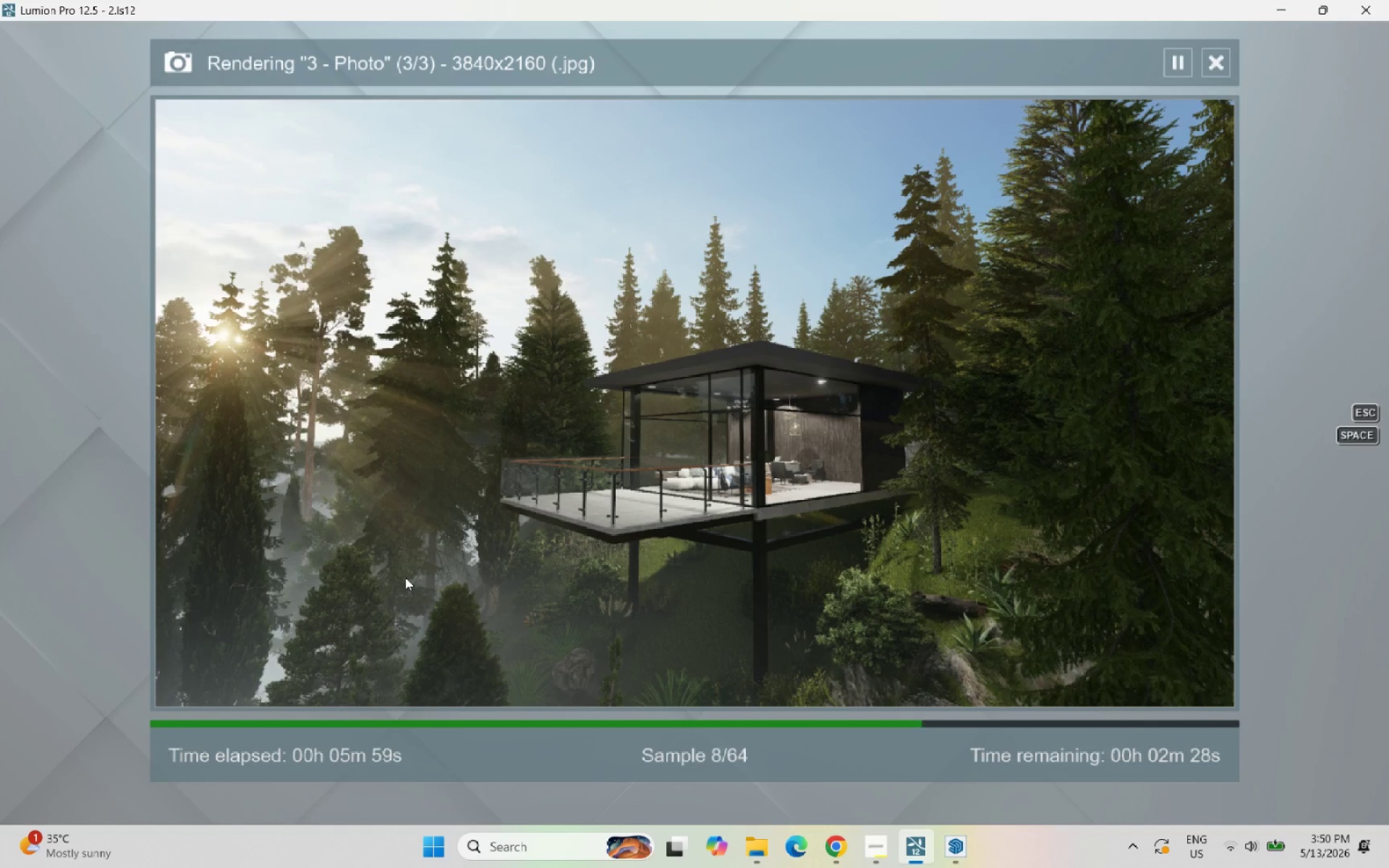 
wait(55.21)
 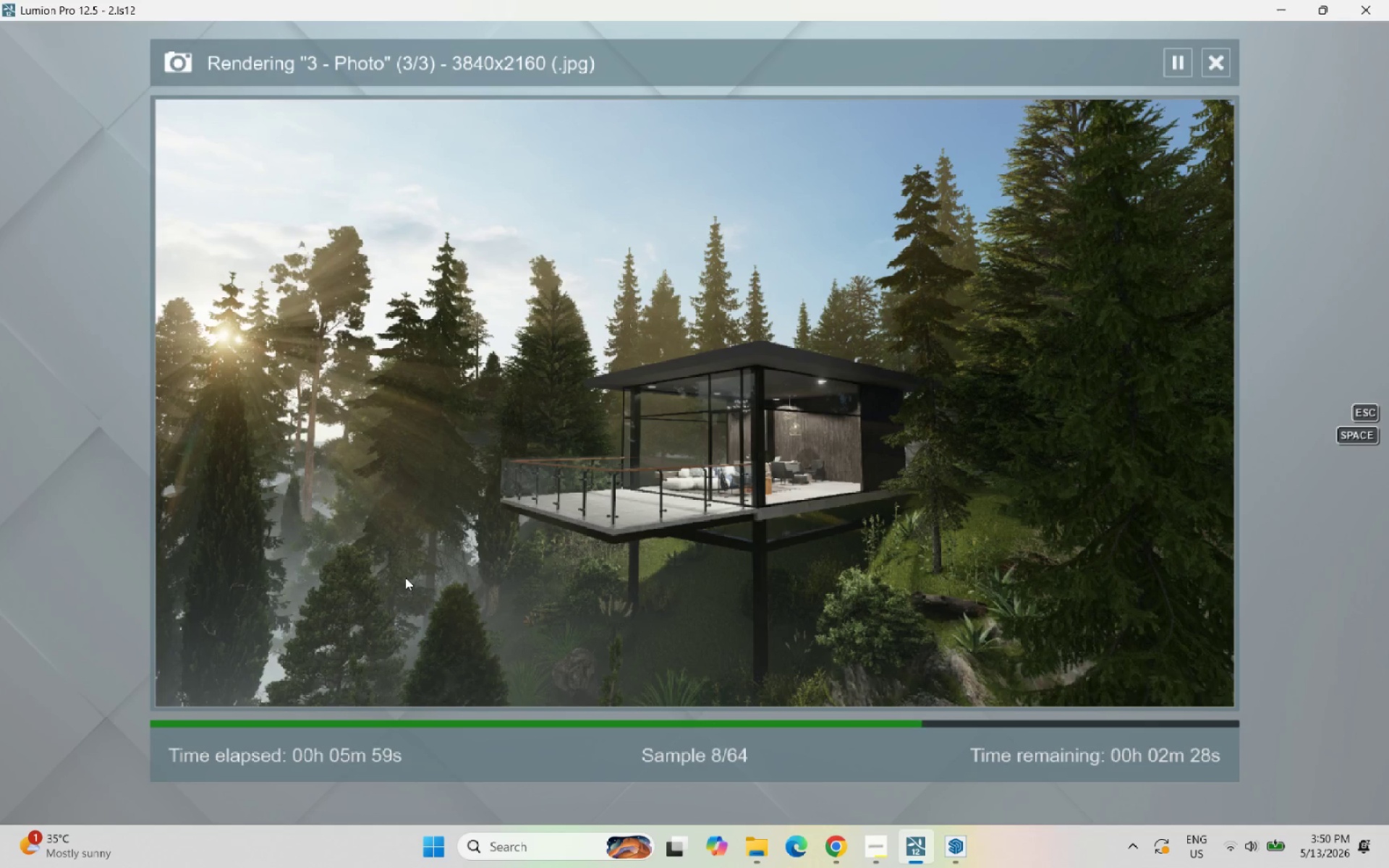 
left_click([861, 867])